 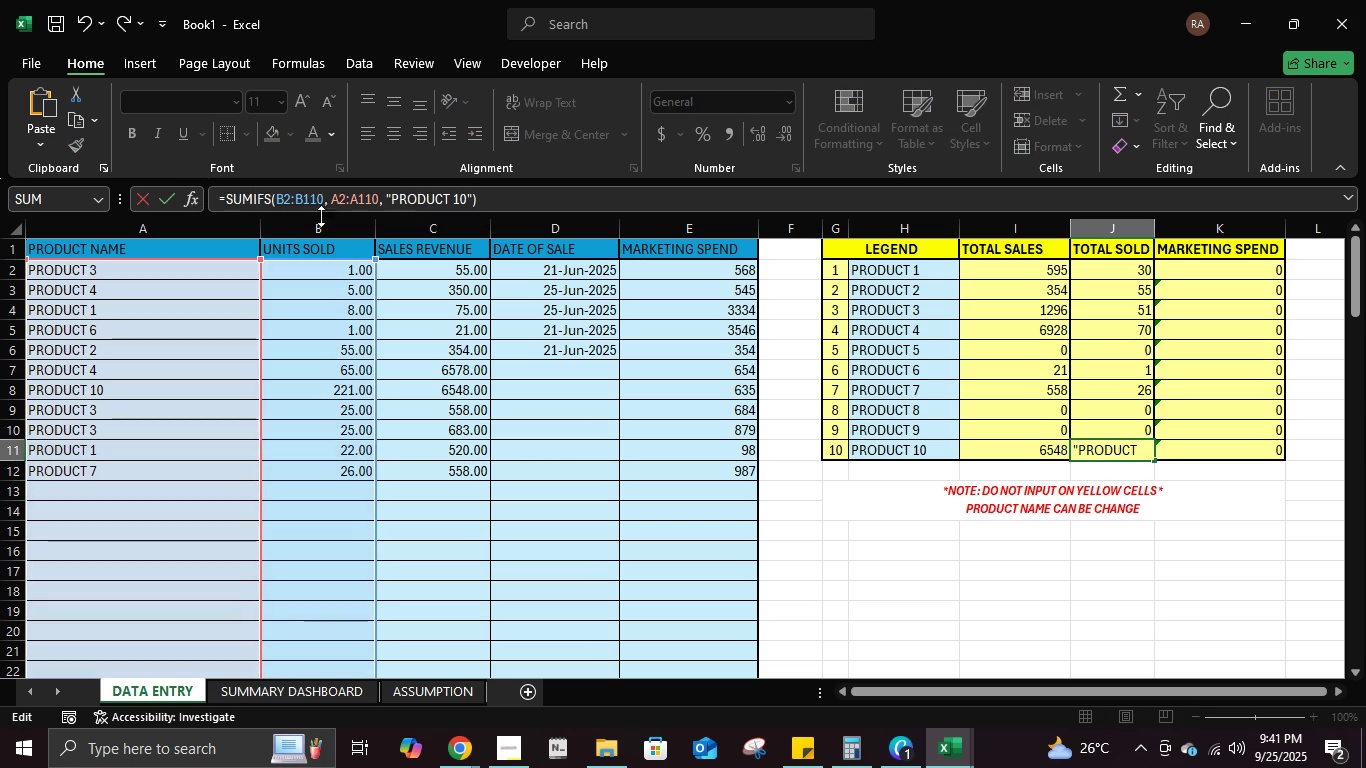 
key(Enter)
 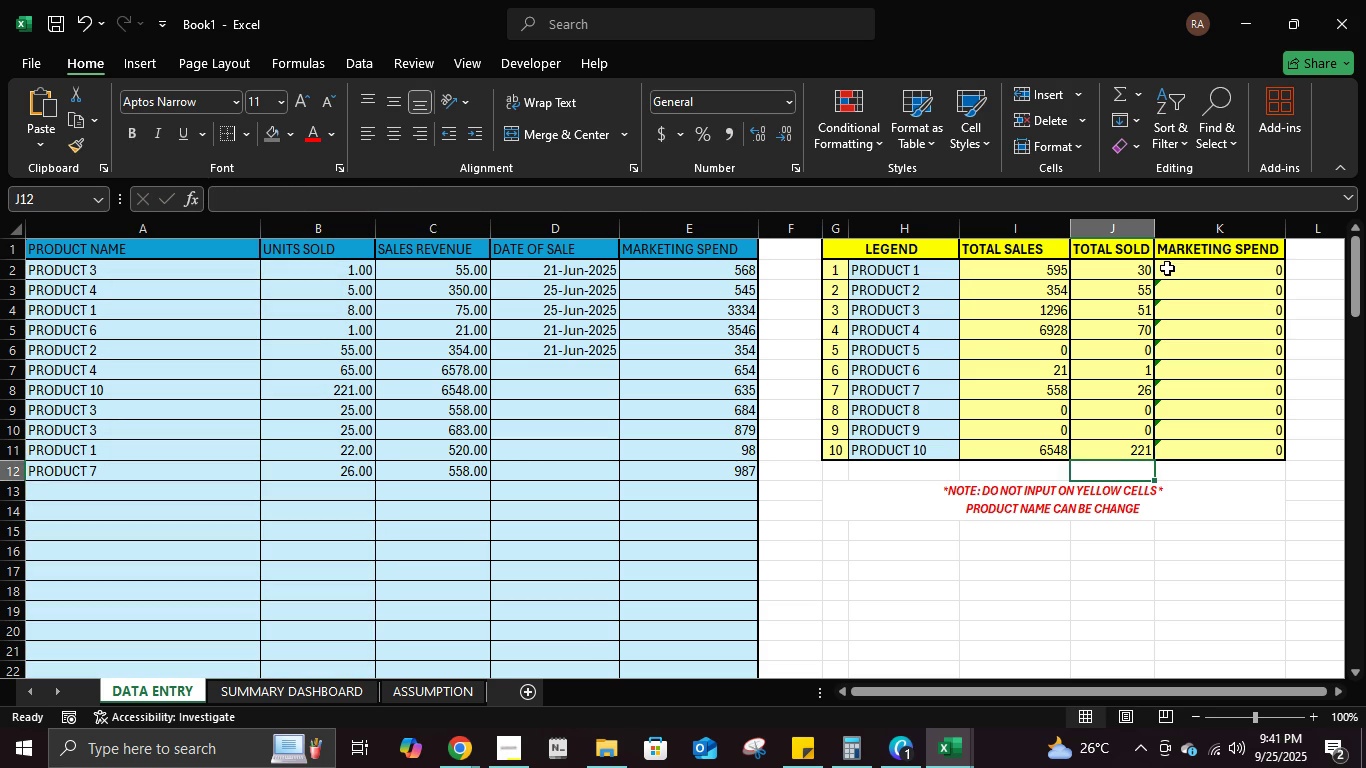 
left_click([1170, 268])
 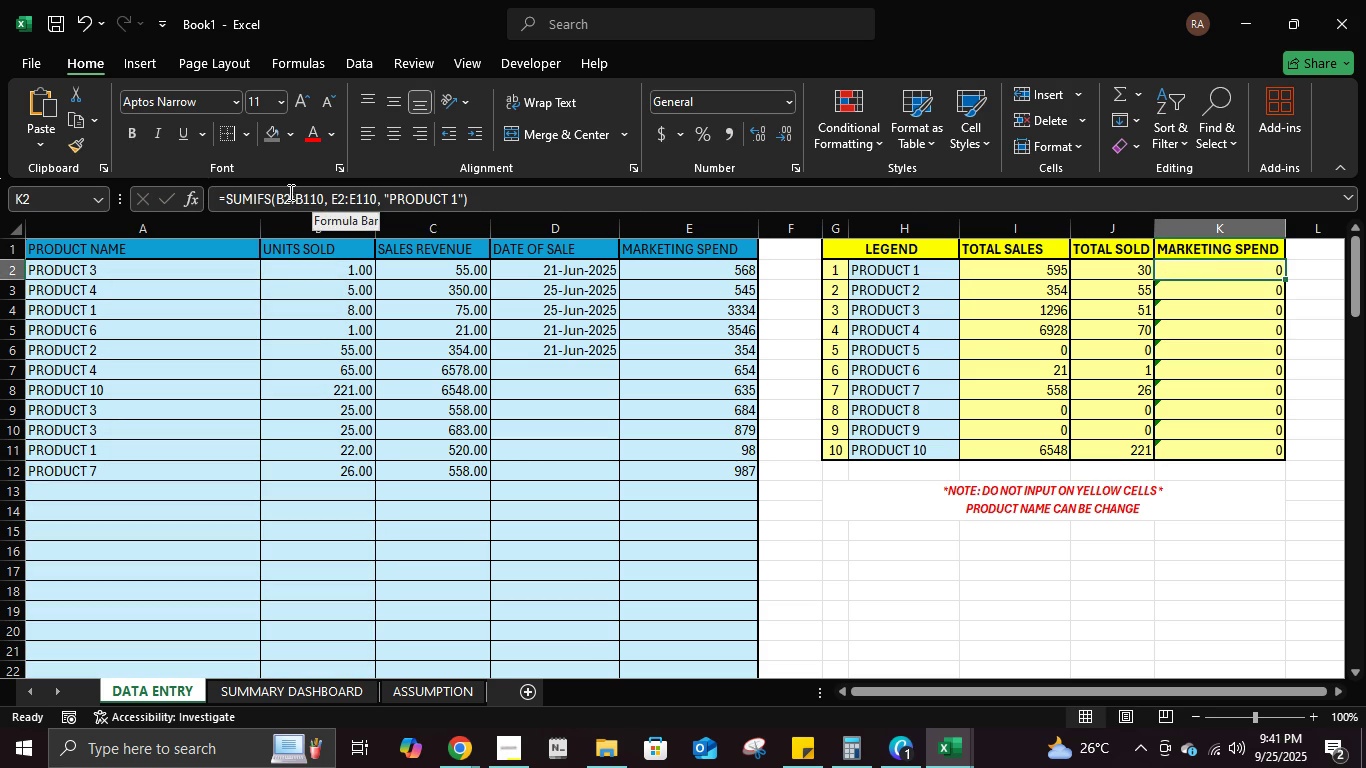 
left_click([284, 195])
 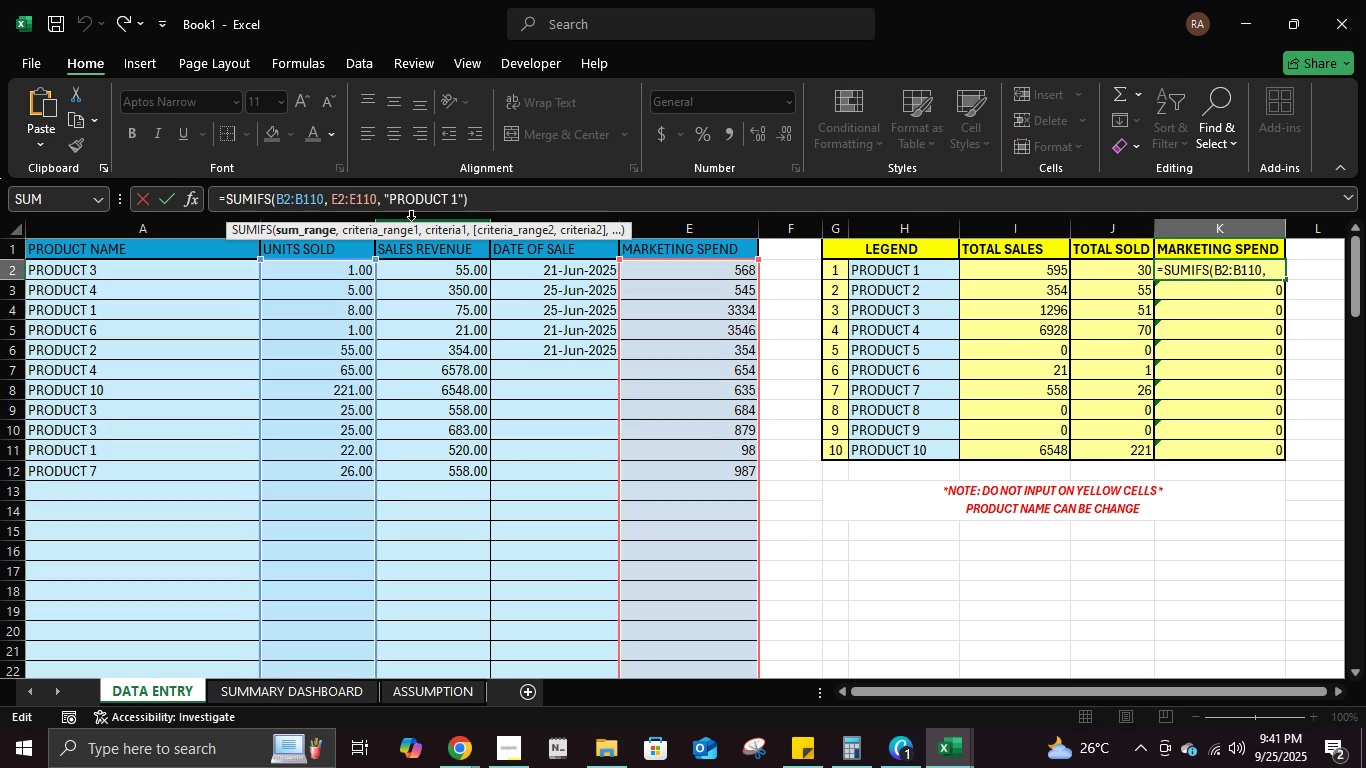 
key(Backspace)
 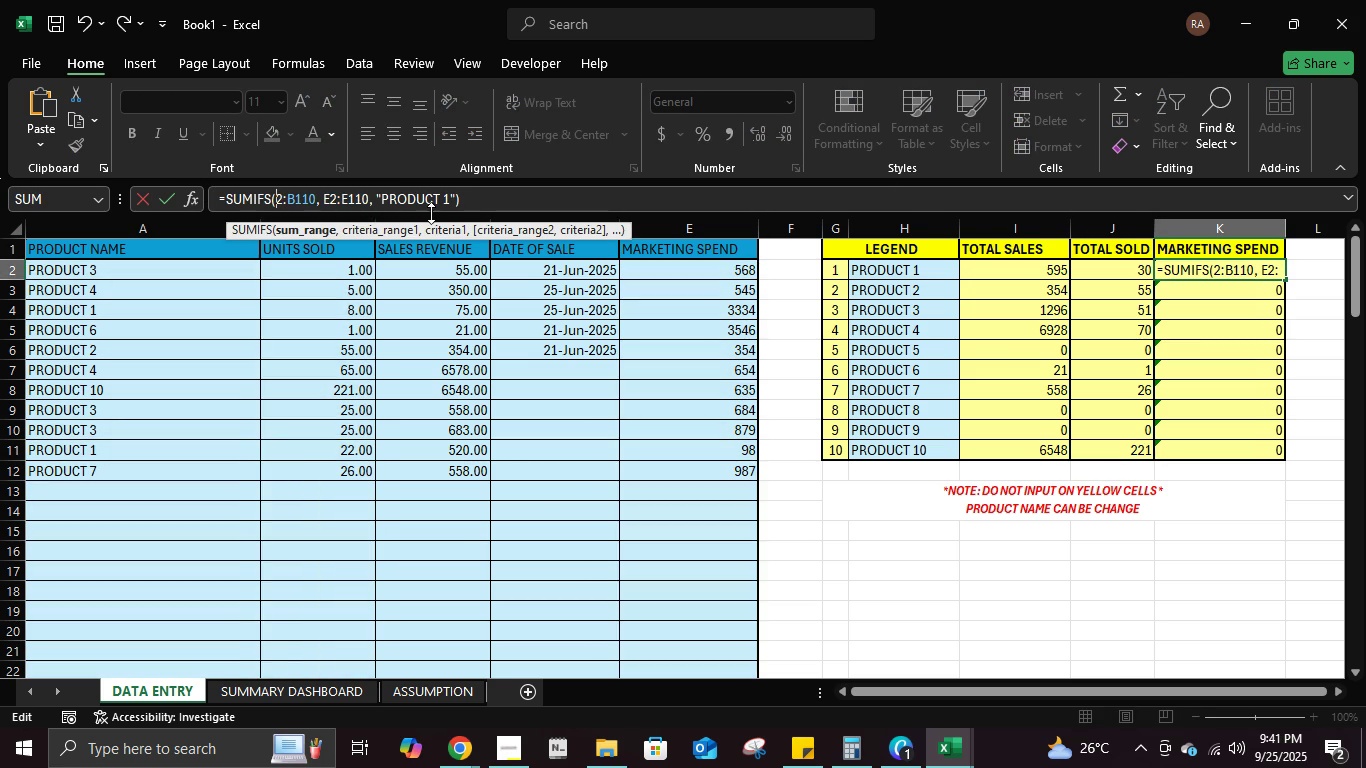 
key(E)
 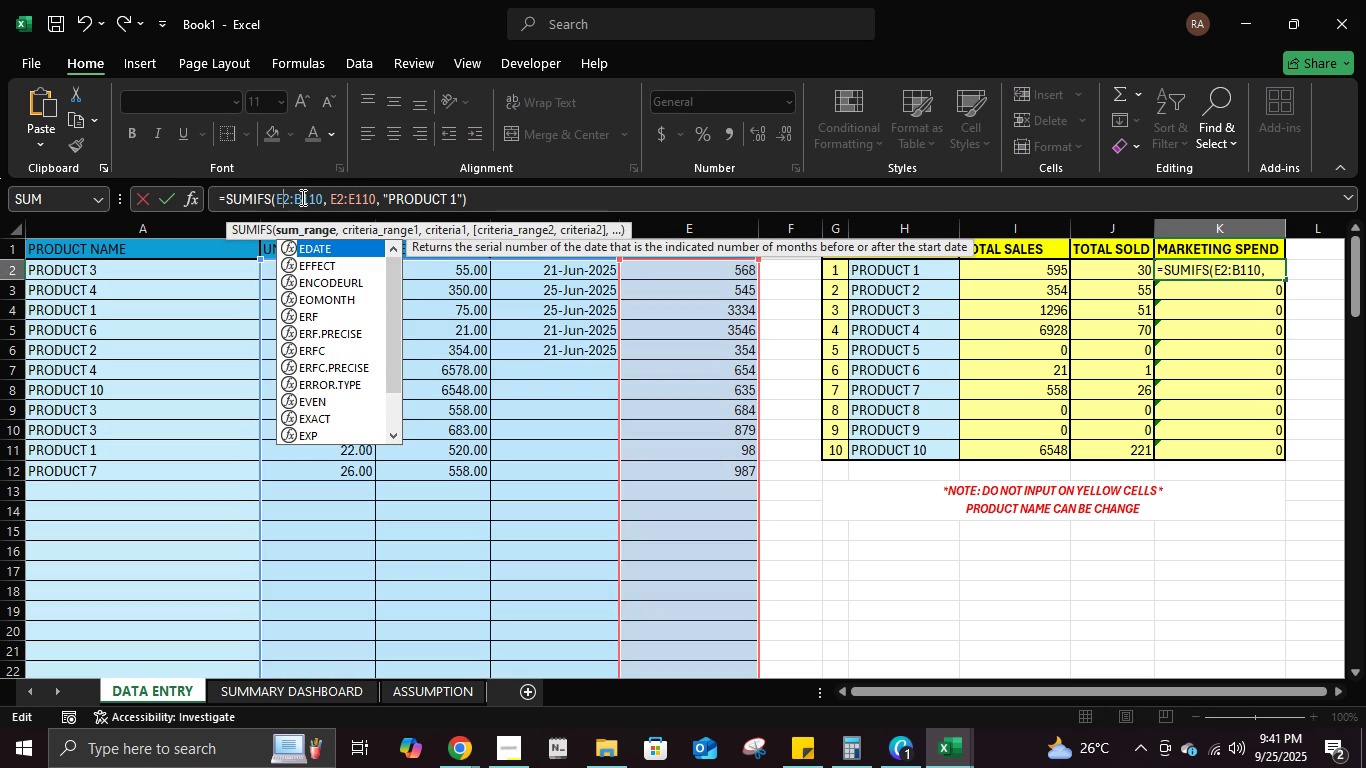 
left_click([301, 197])
 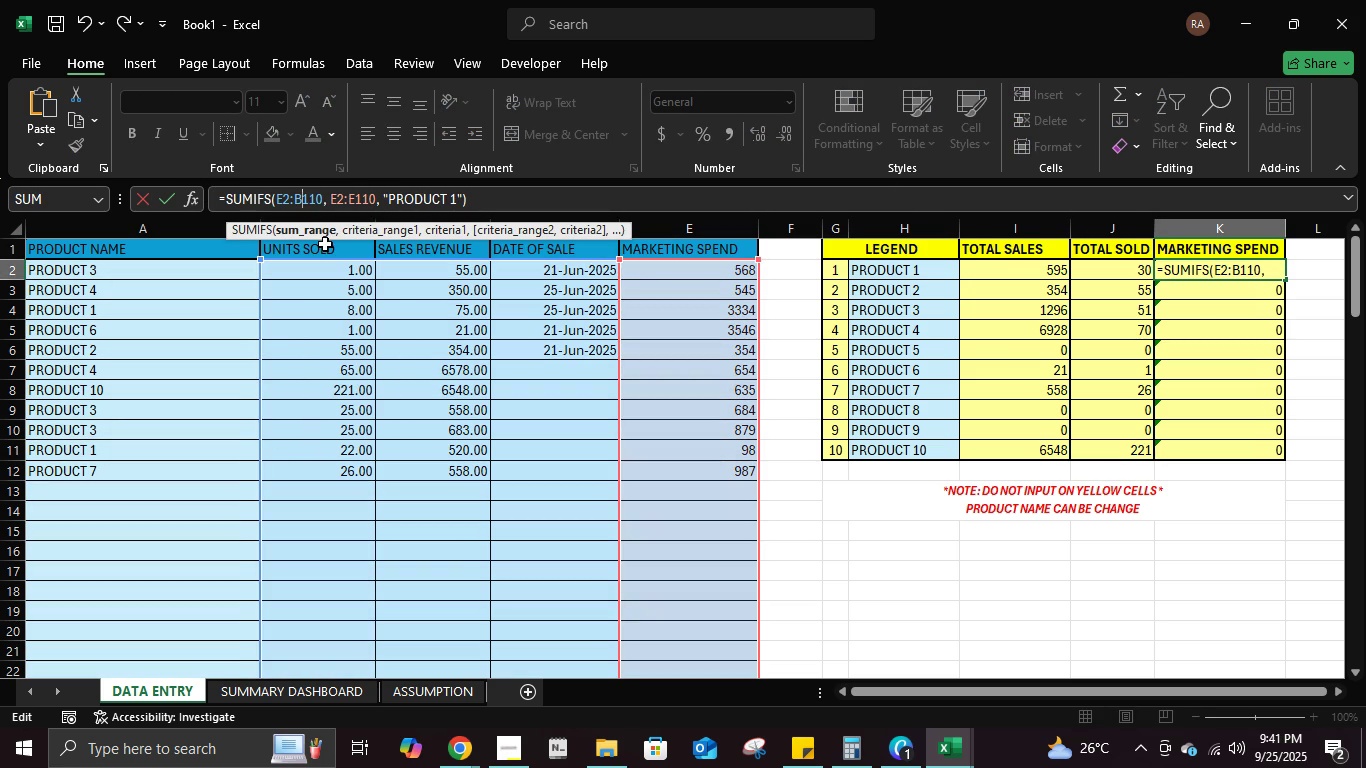 
key(Backspace)
 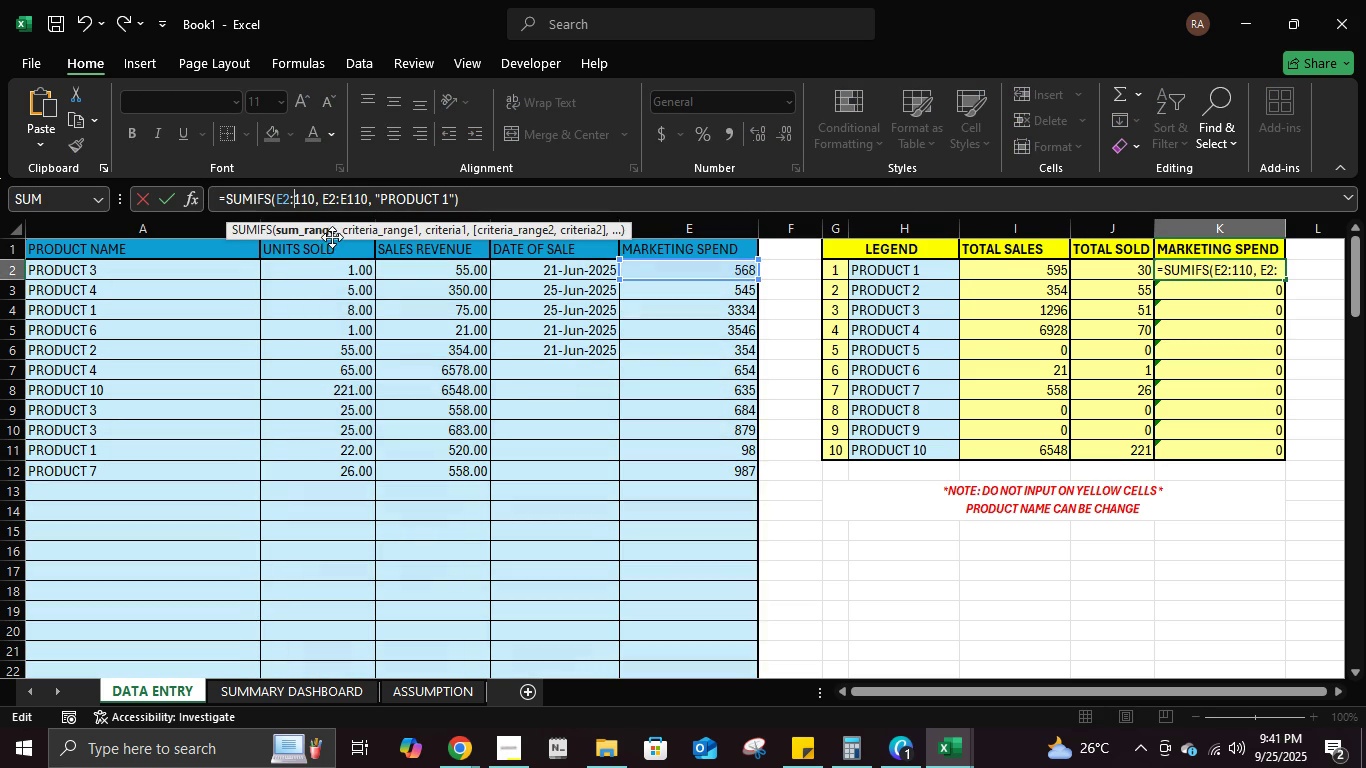 
key(E)
 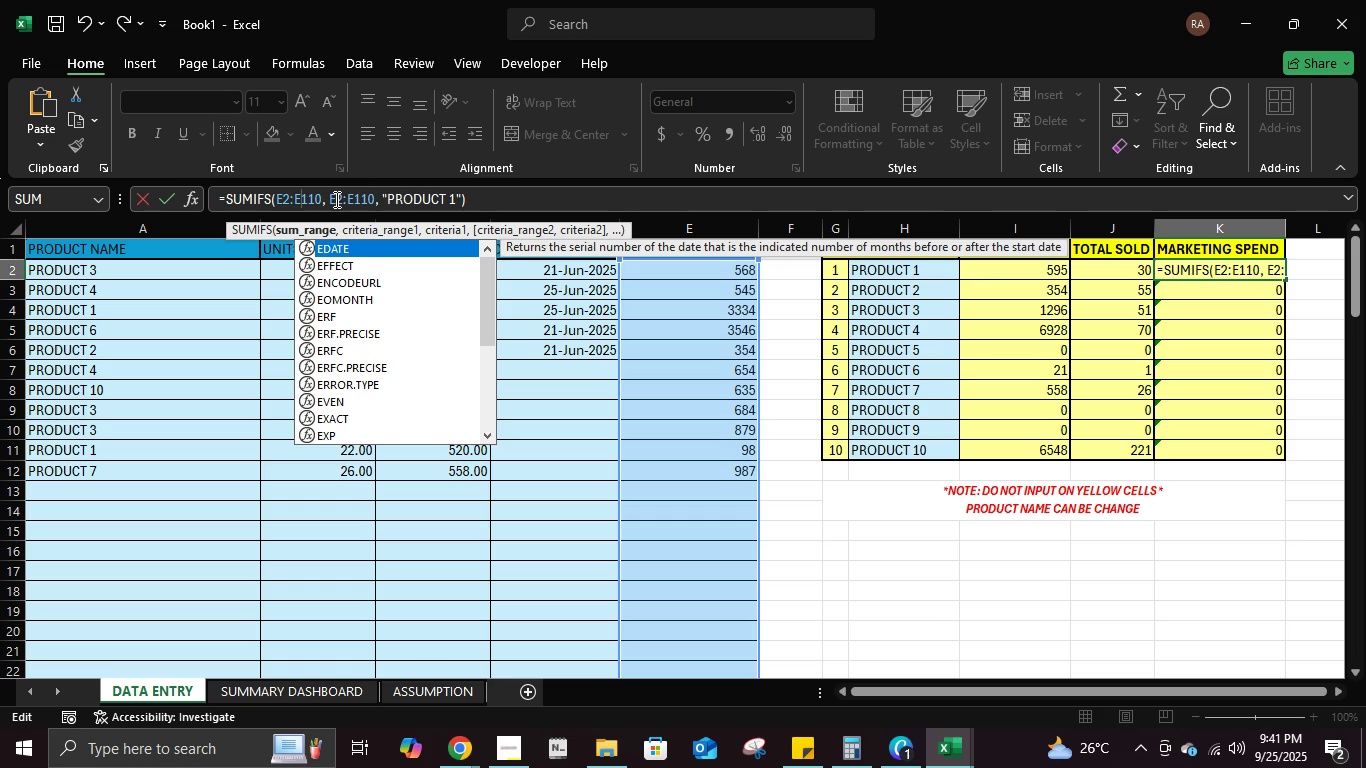 
left_click([335, 199])
 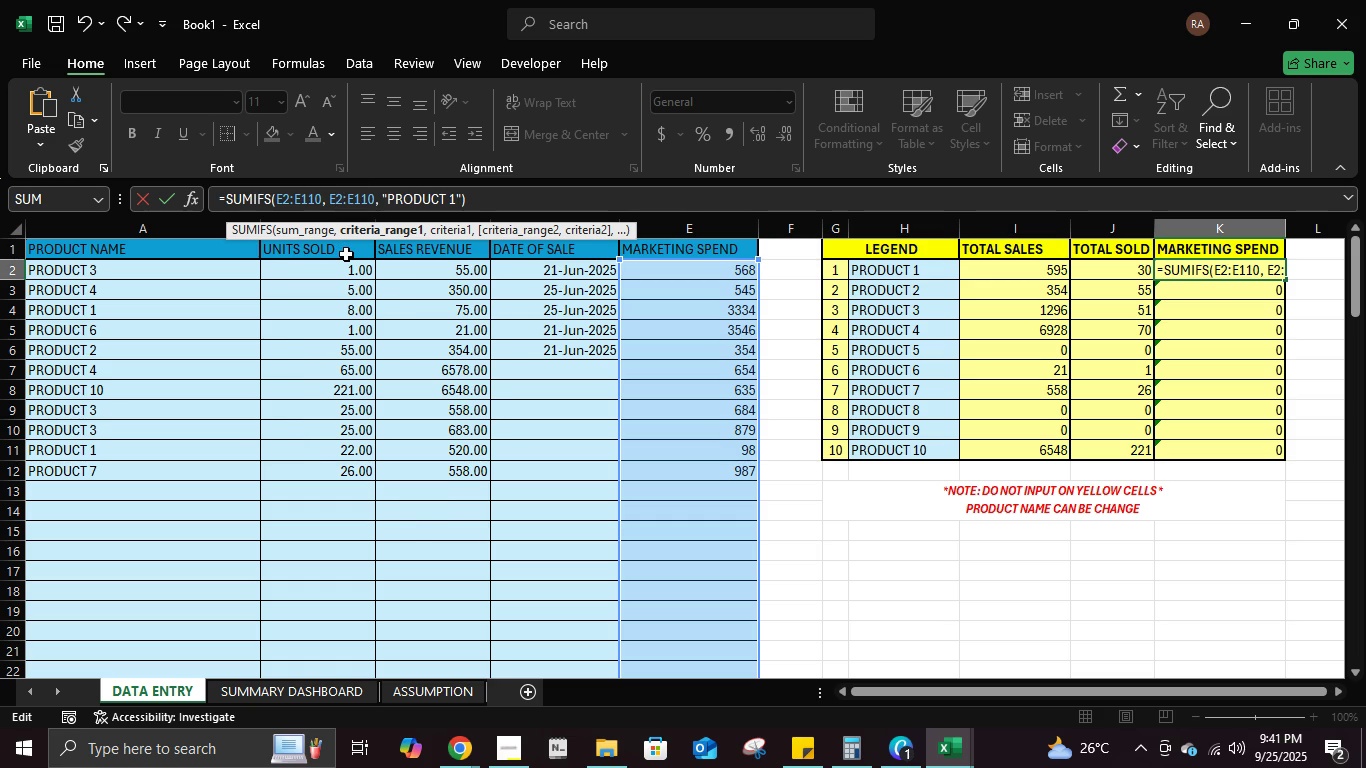 
key(Backspace)
 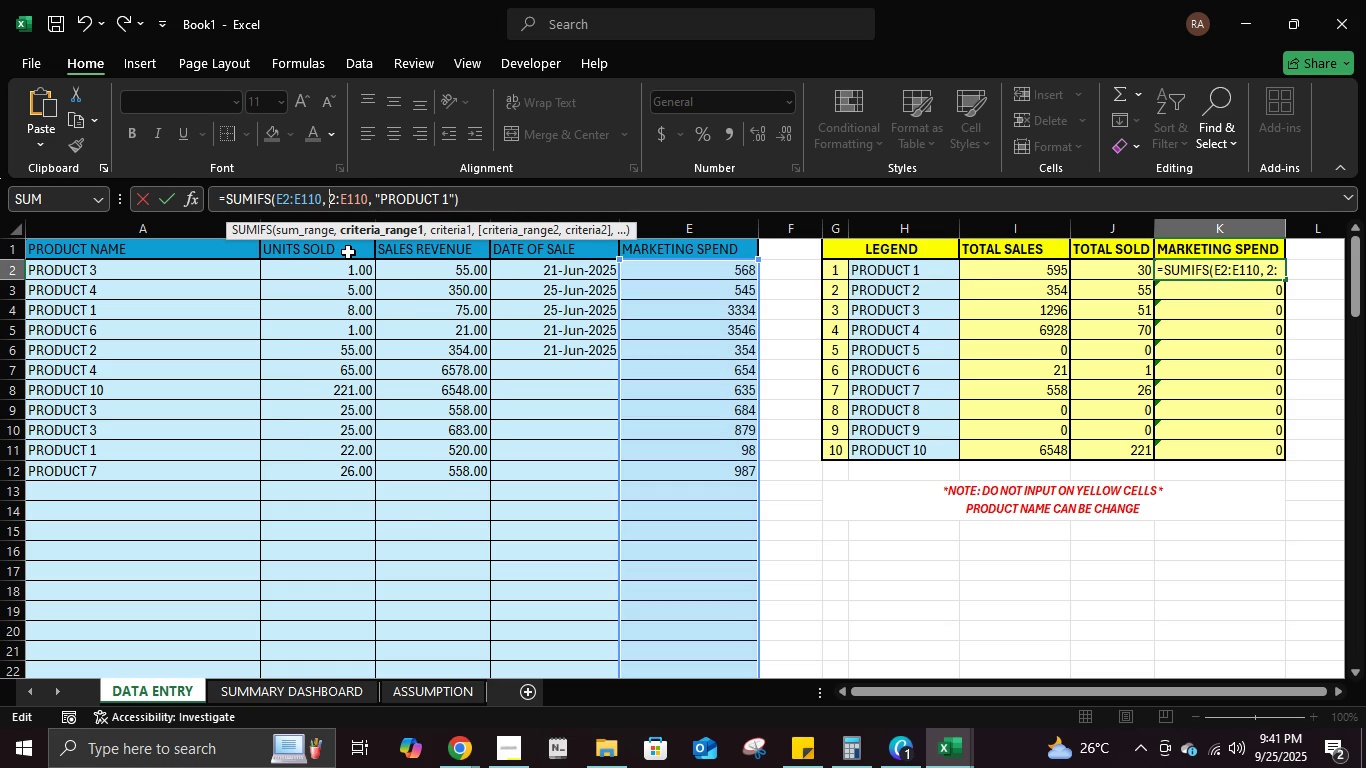 
key(A)
 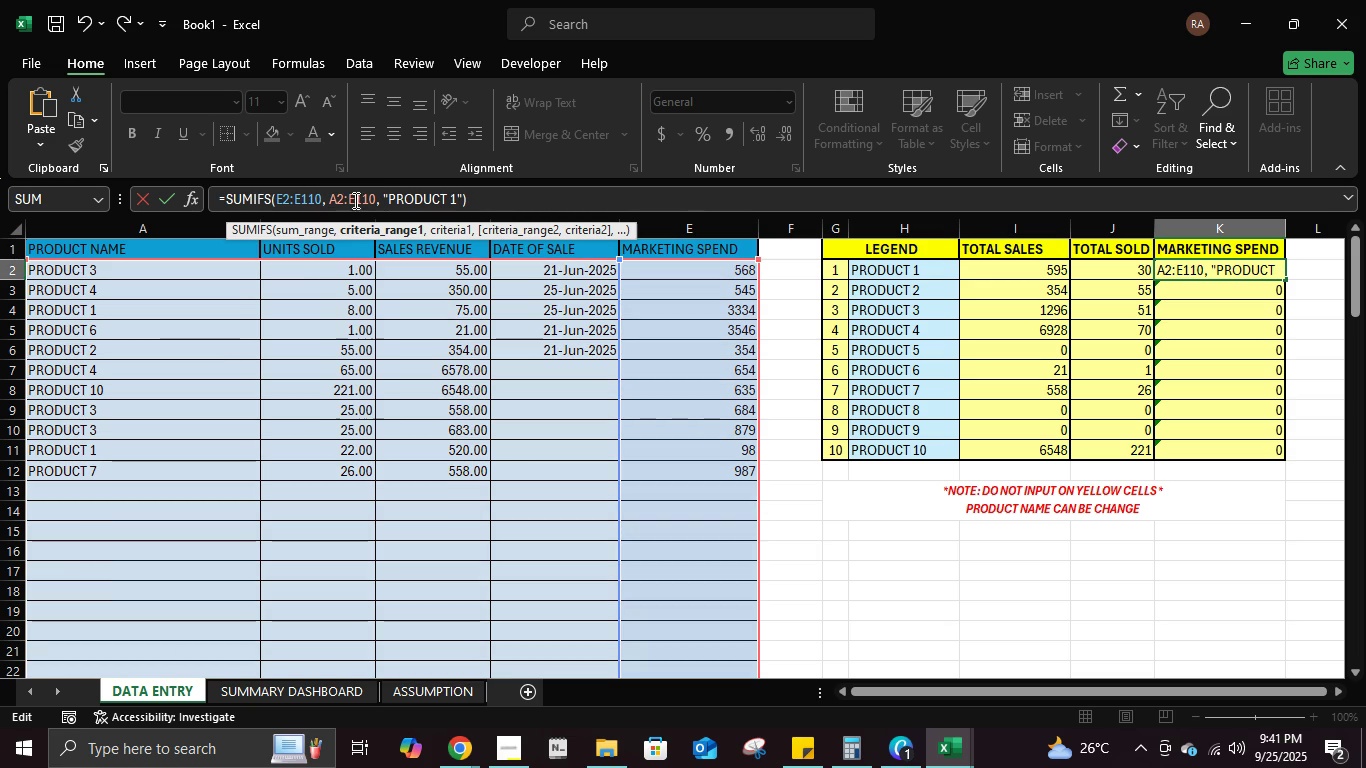 
left_click([354, 200])
 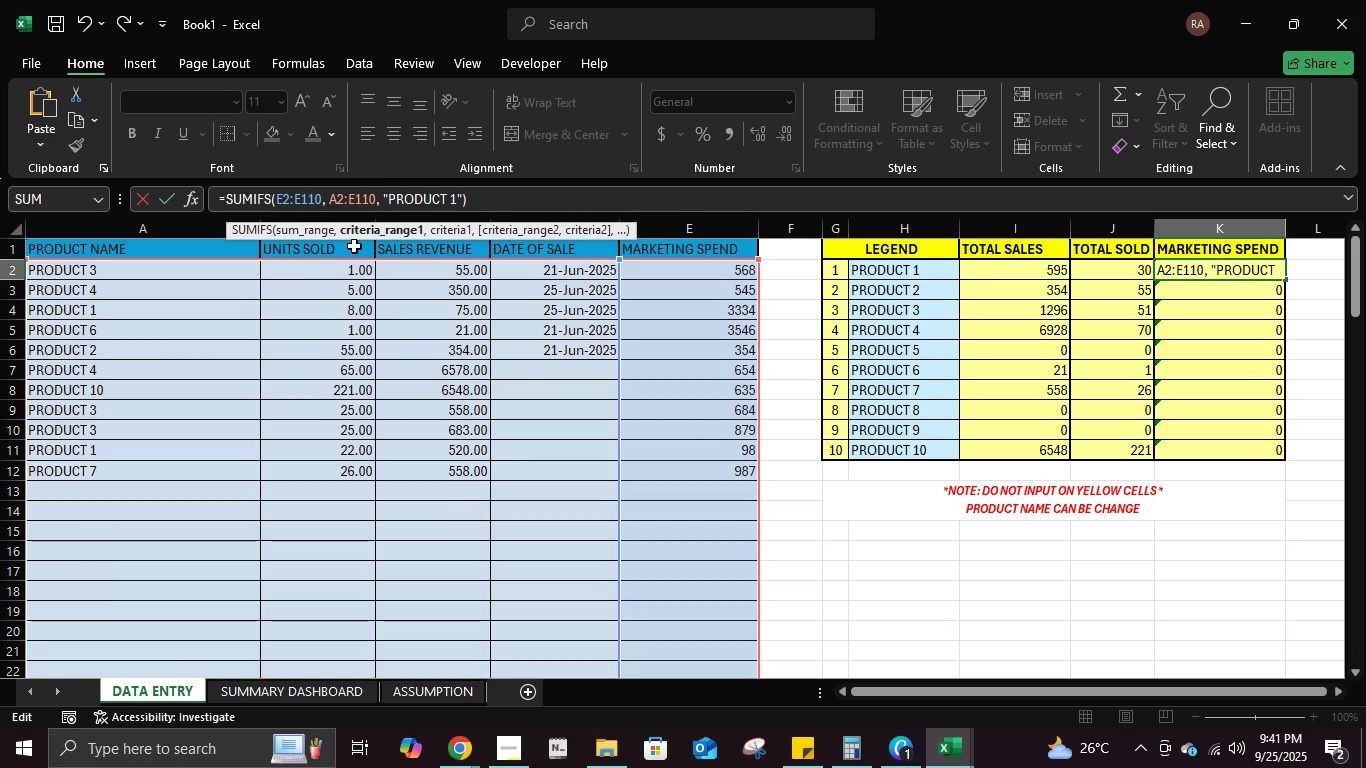 
key(Backspace)
 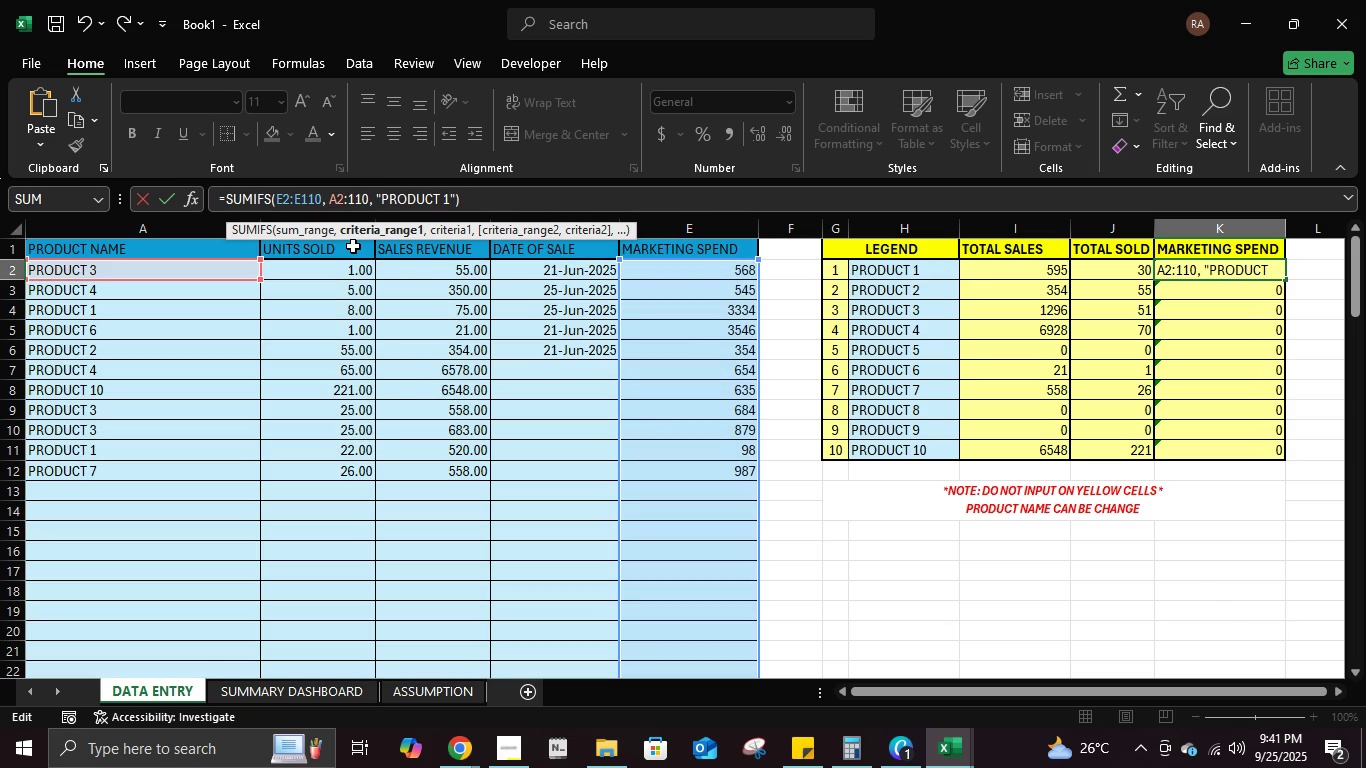 
key(A)
 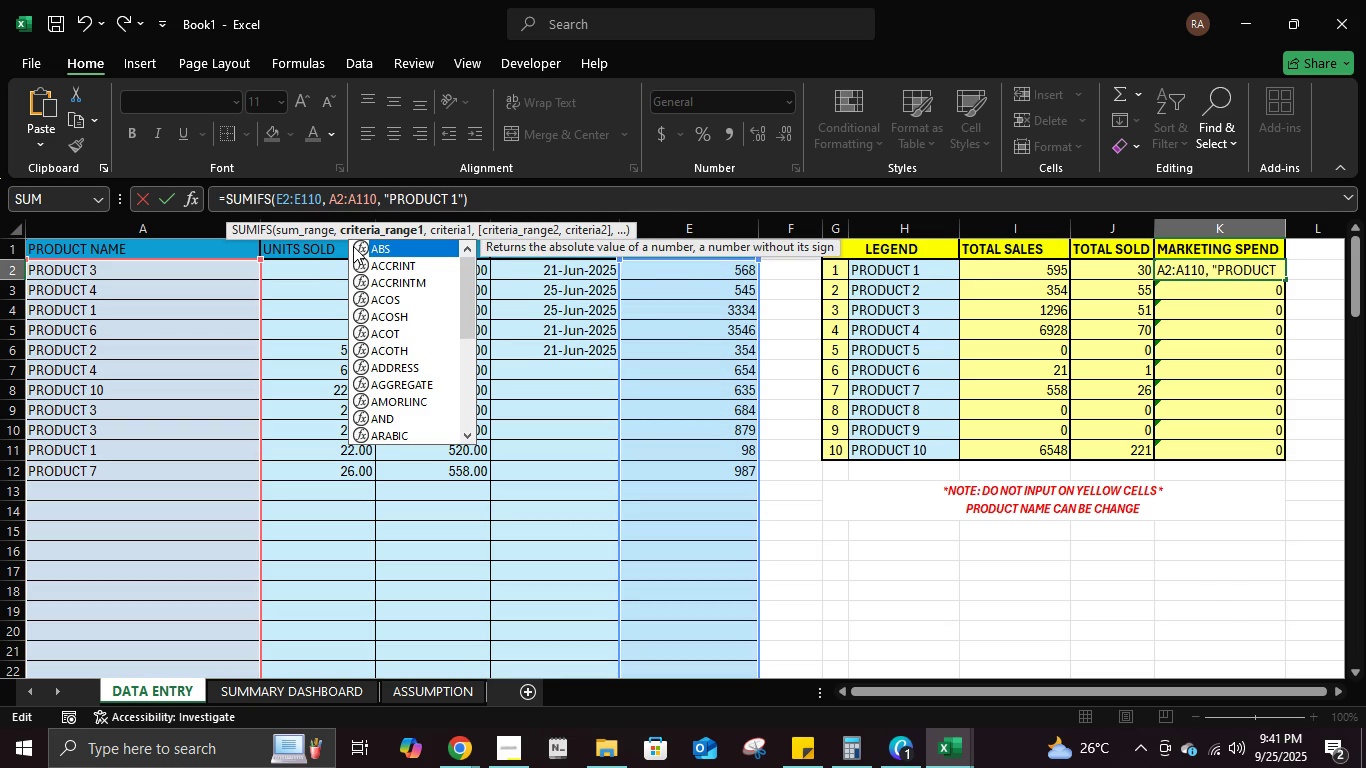 
key(Enter)
 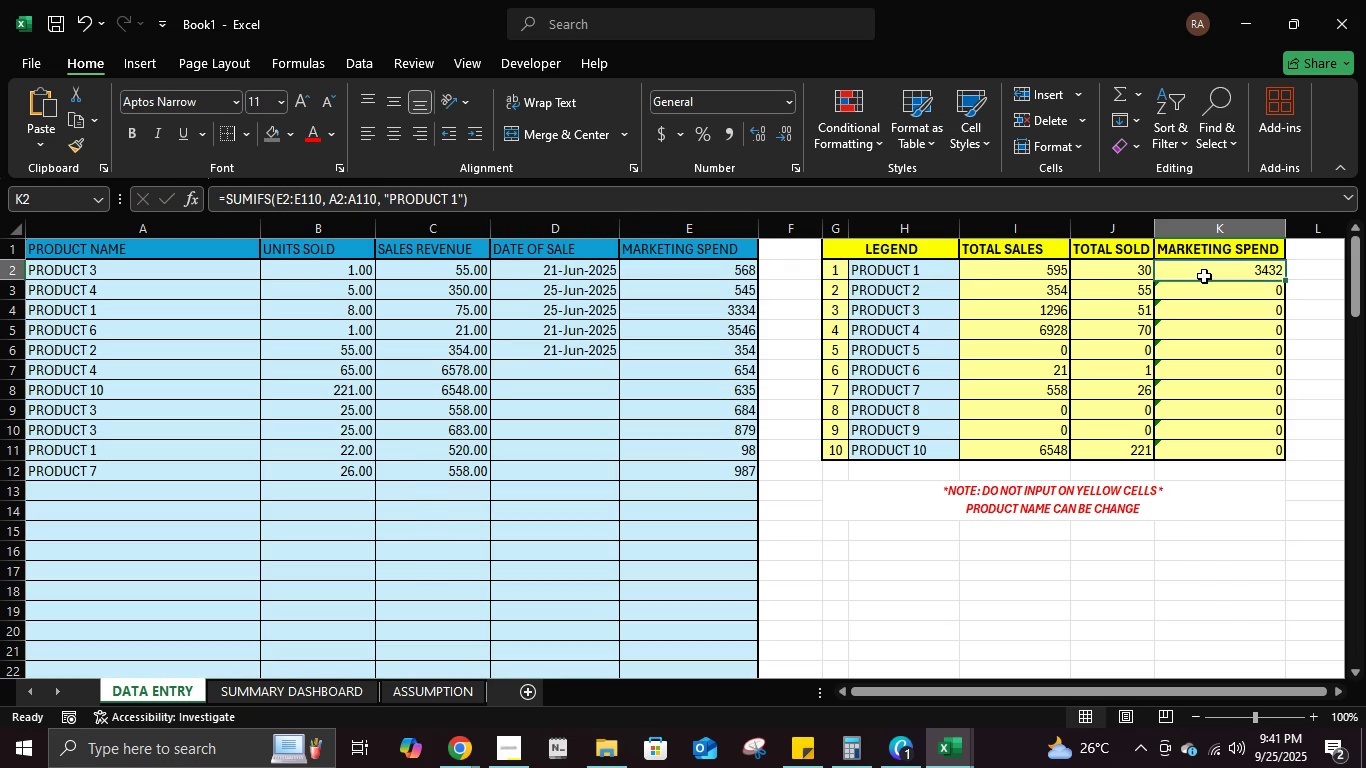 
left_click([1204, 276])